 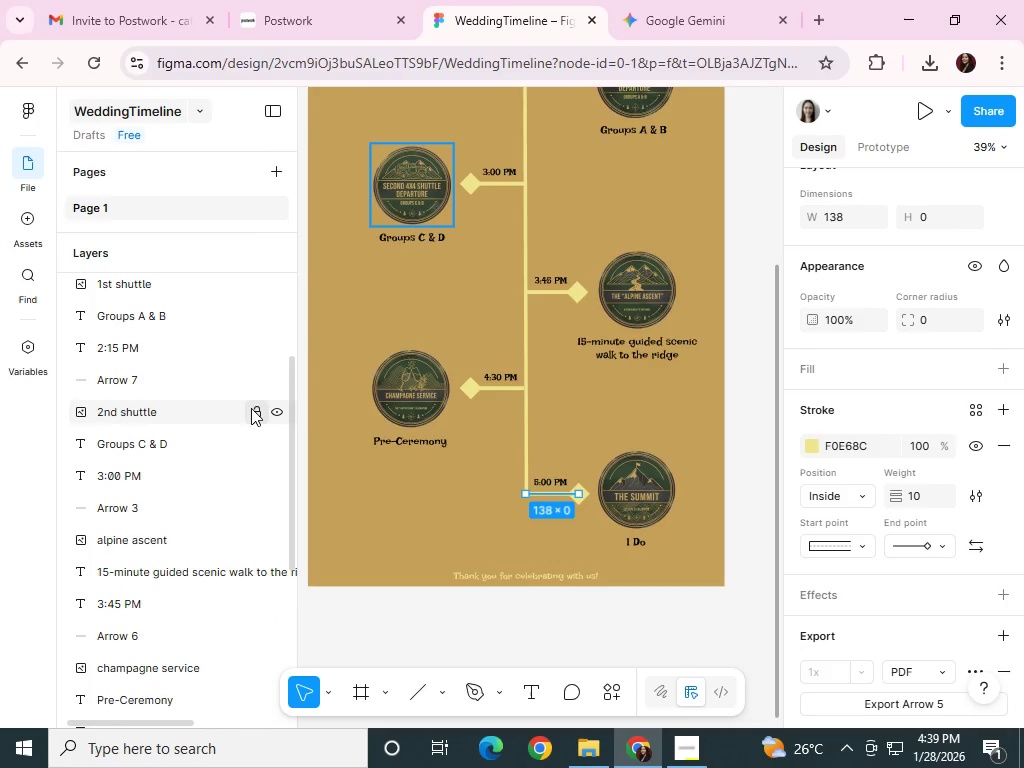 
scroll: coordinate [255, 407], scroll_direction: up, amount: 4.0
 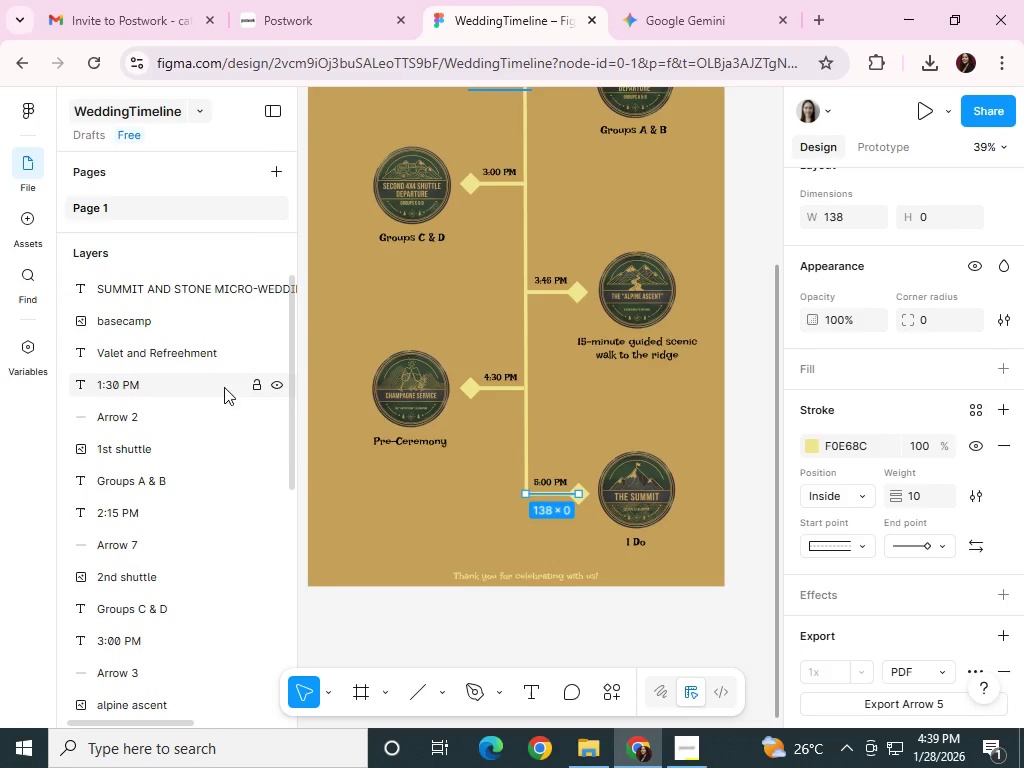 
double_click([177, 352])
 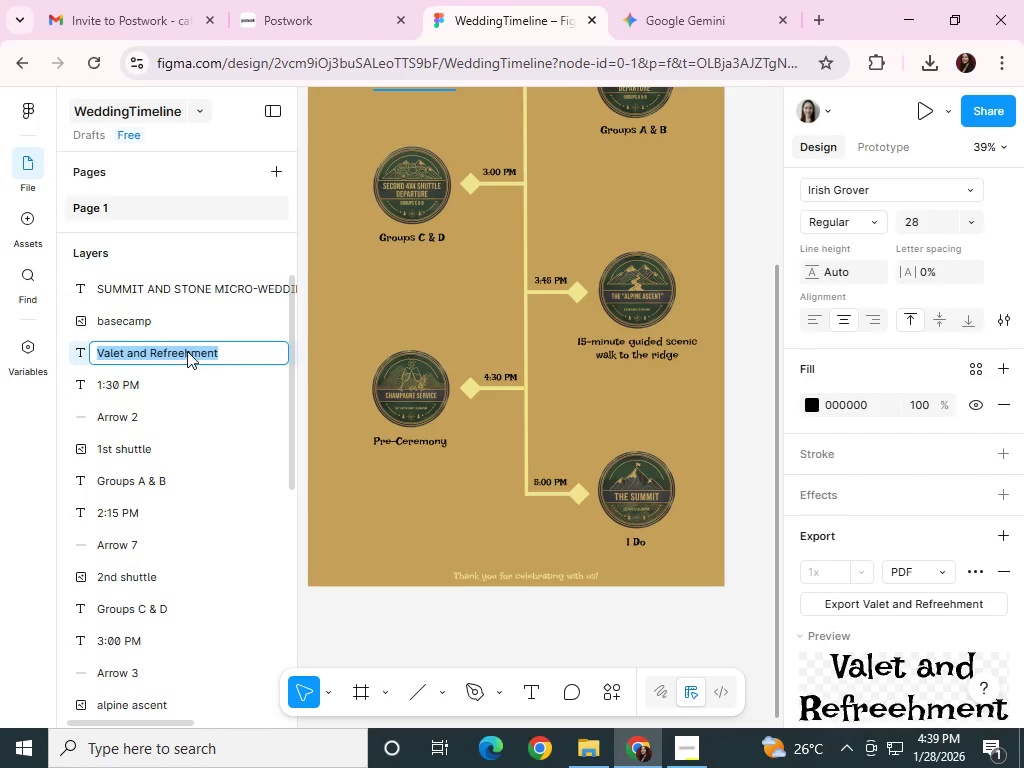 
left_click([185, 349])
 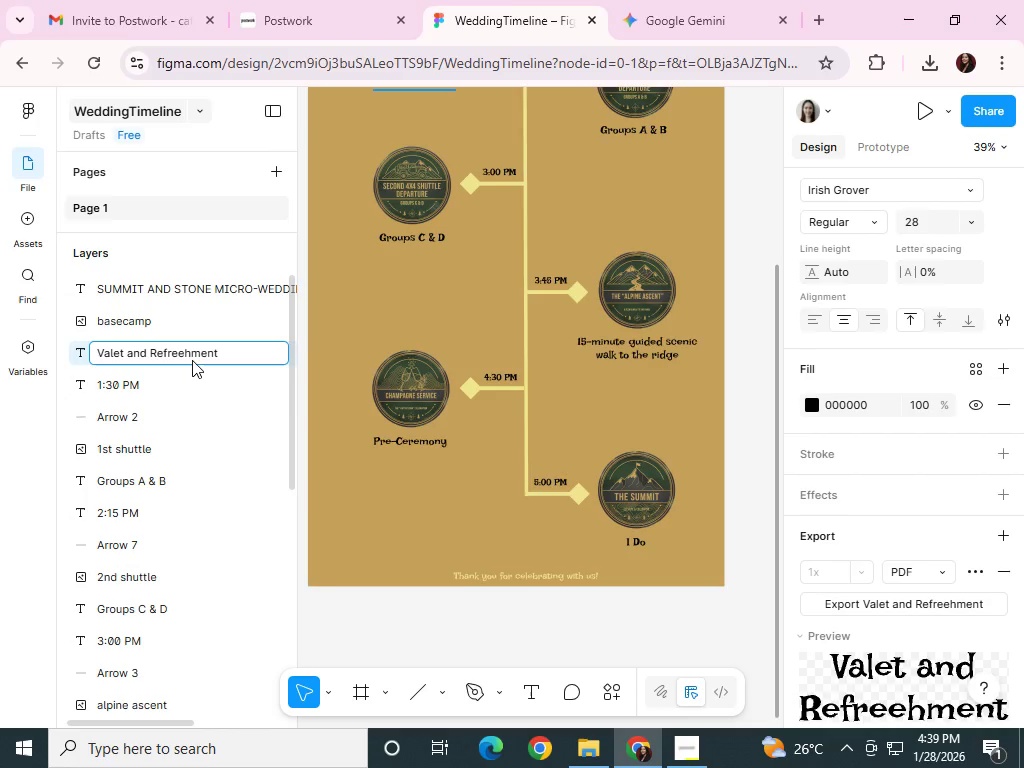 
key(Backspace)
 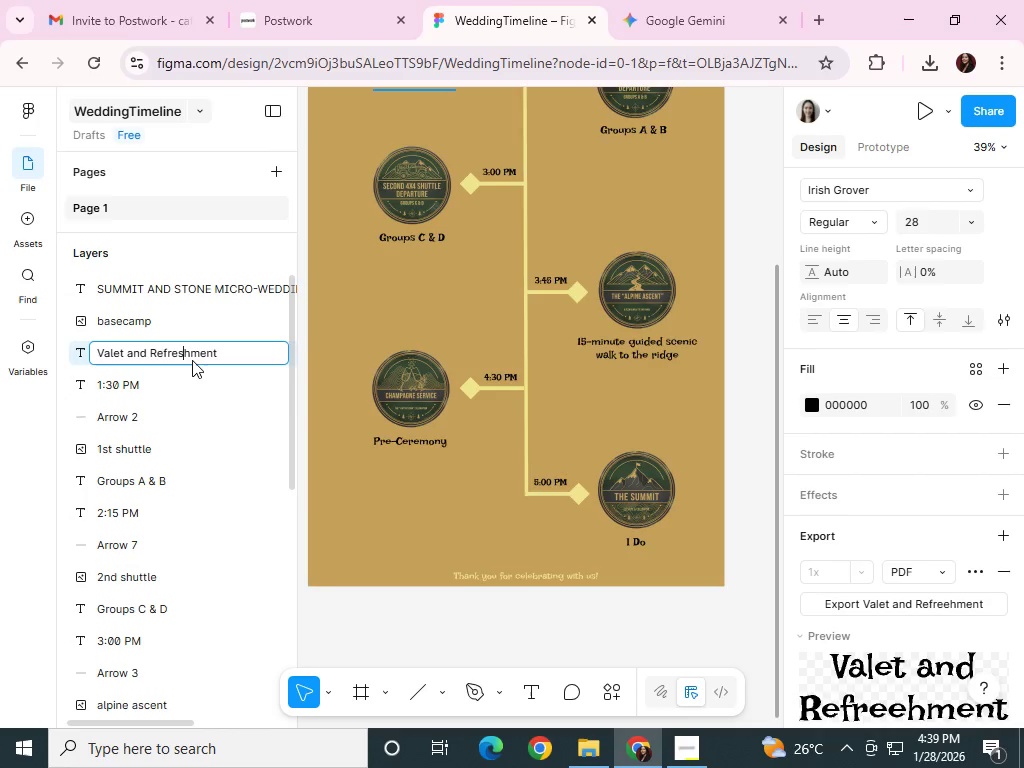 
key(S)
 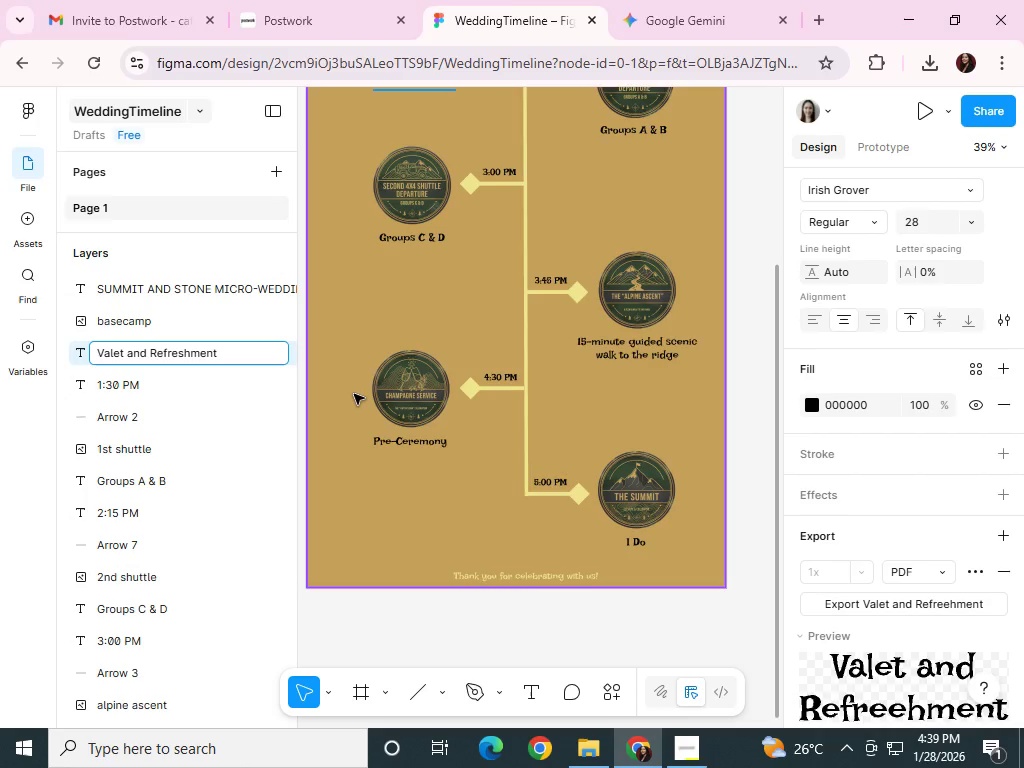 
left_click([359, 391])
 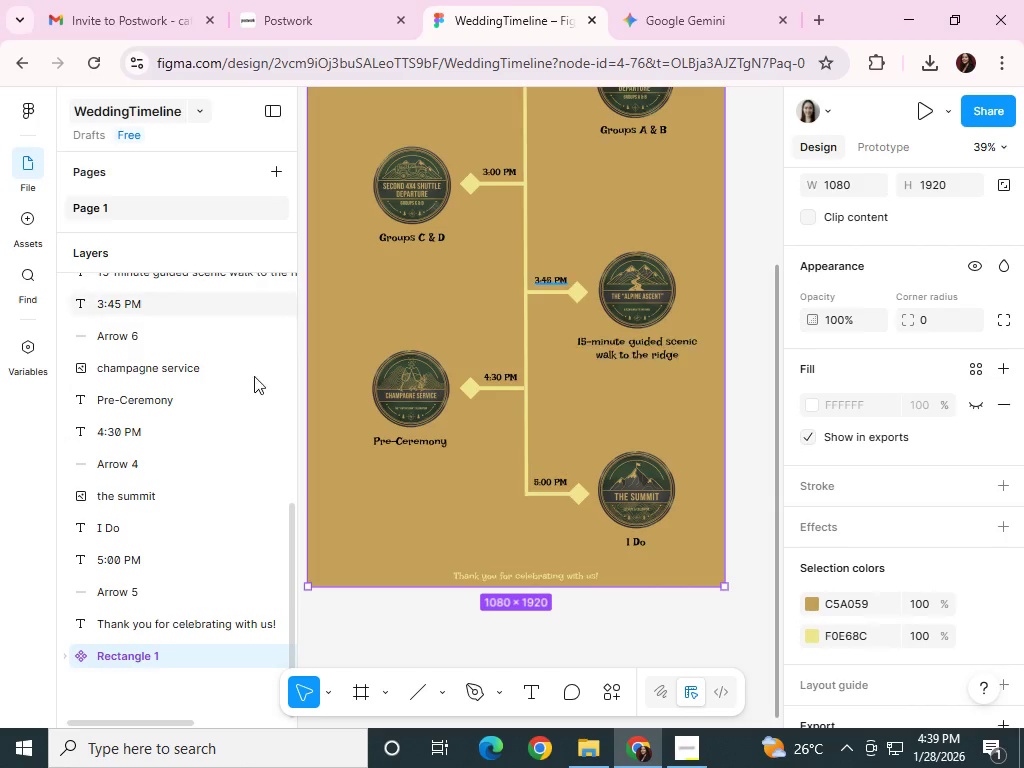 
scroll: coordinate [244, 417], scroll_direction: up, amount: 12.0
 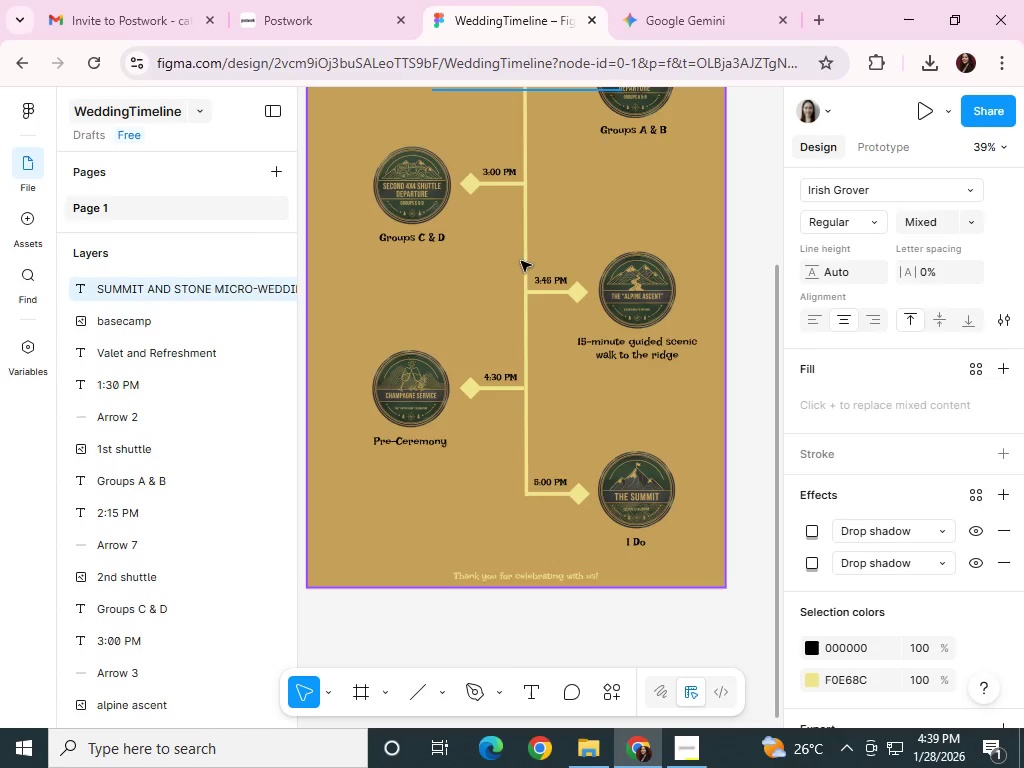 
left_click([680, 749])